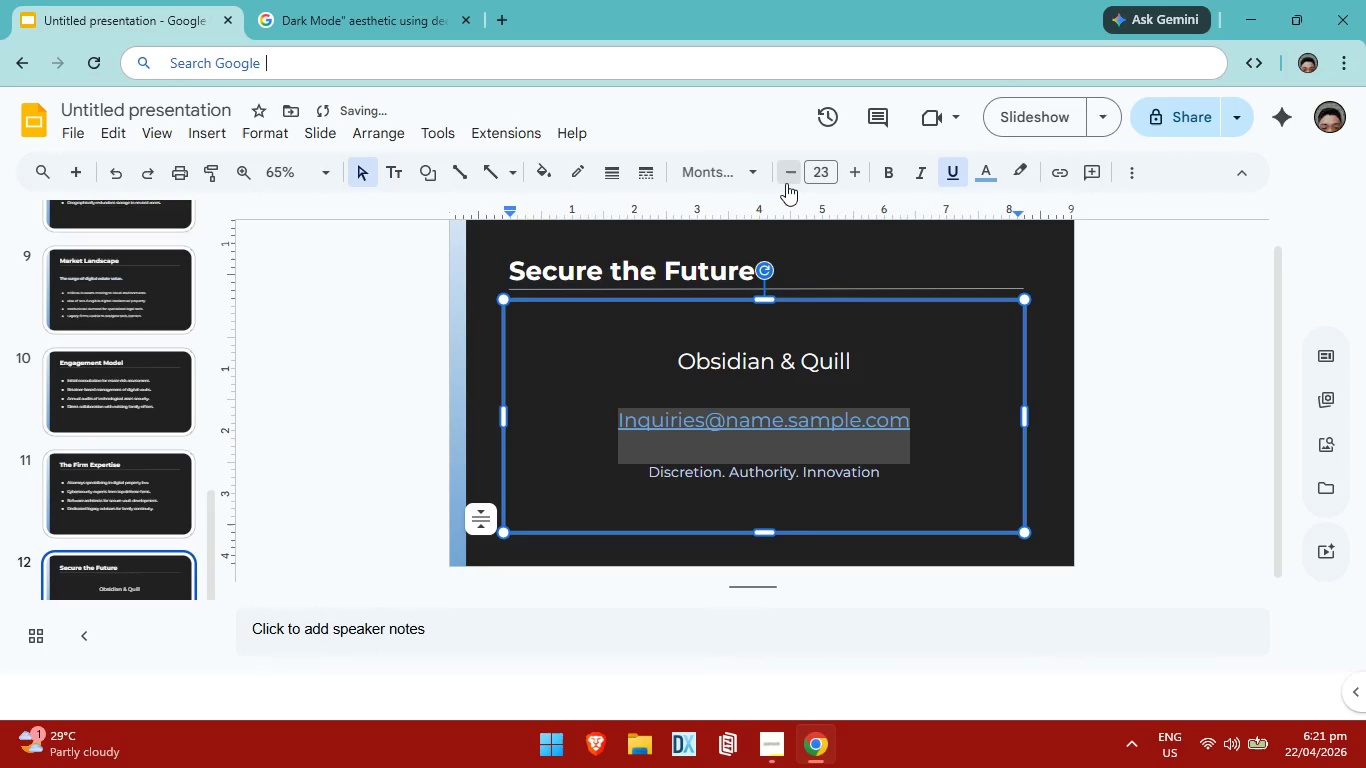 
double_click([786, 183])
 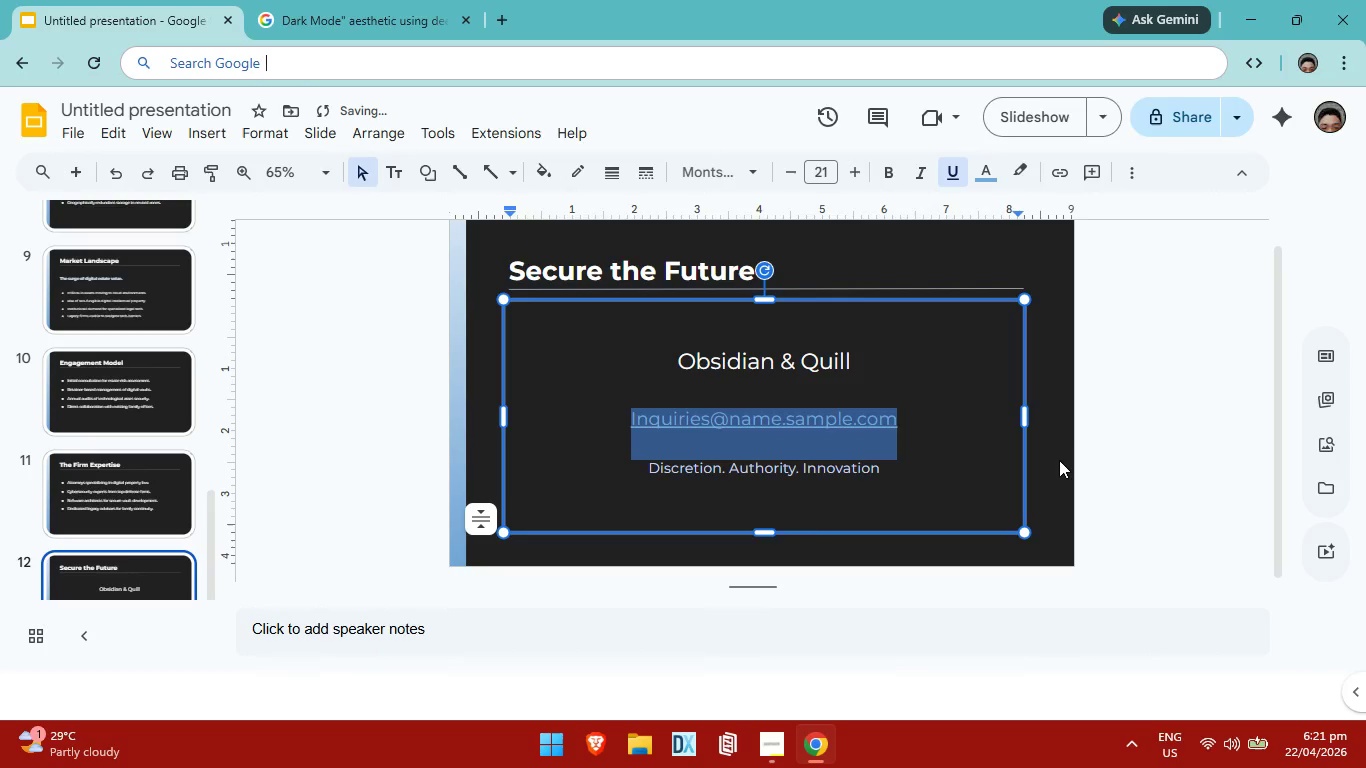 
left_click([1092, 460])
 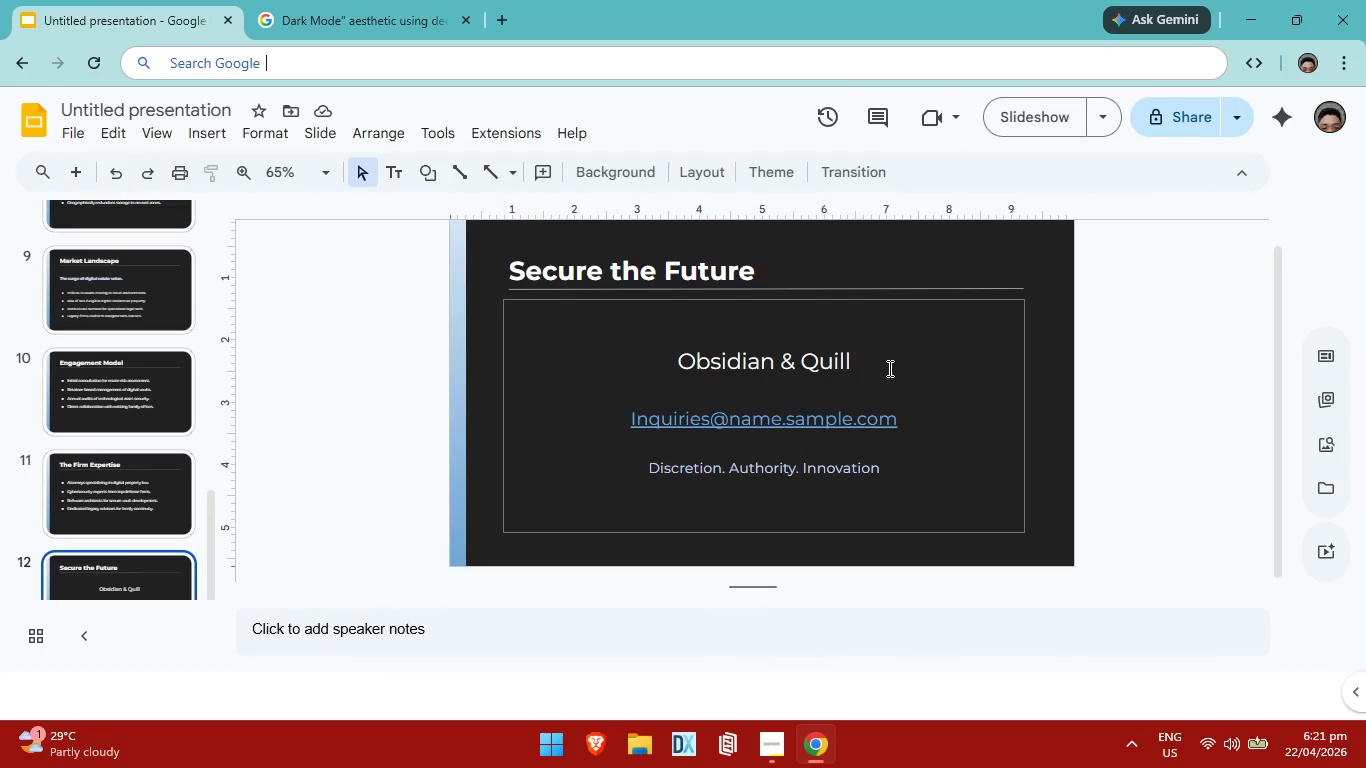 
wait(5.53)
 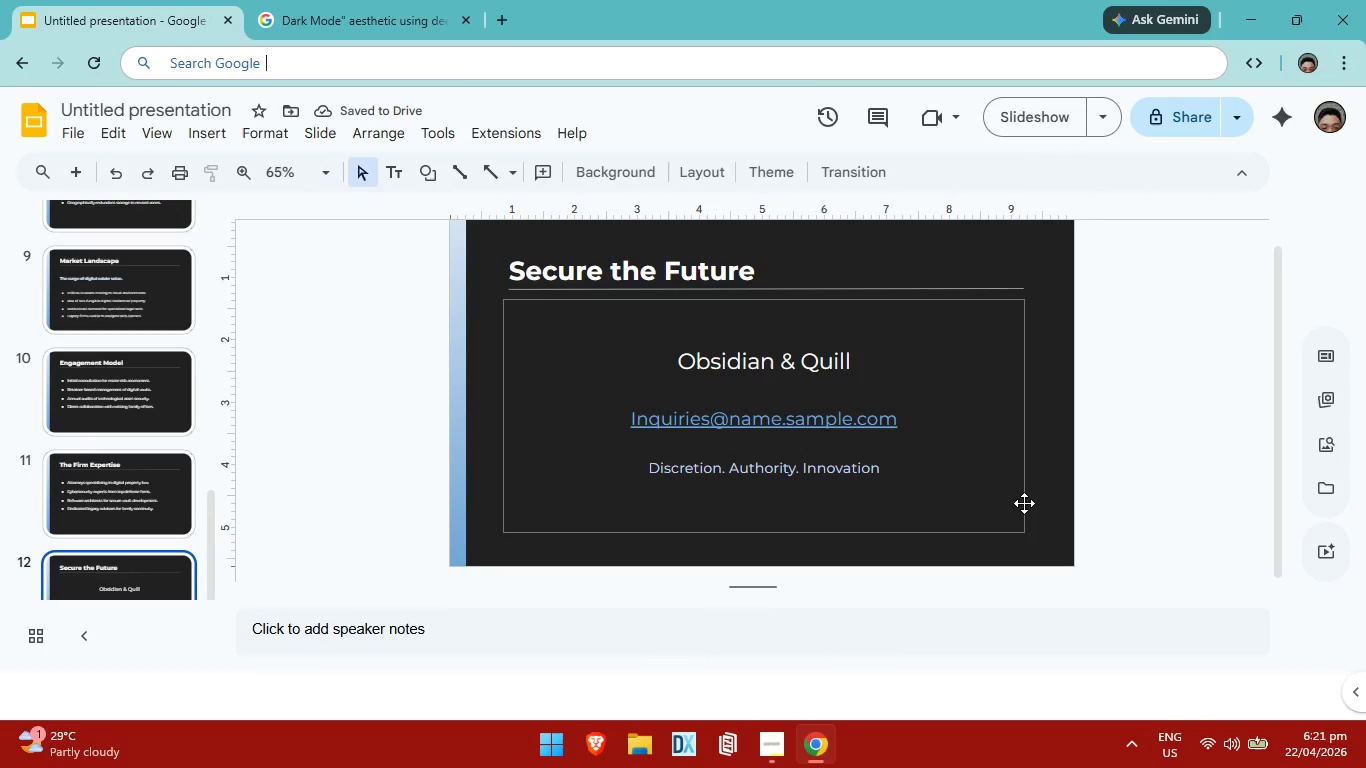 
scroll: coordinate [121, 519], scroll_direction: down, amount: 5.0
 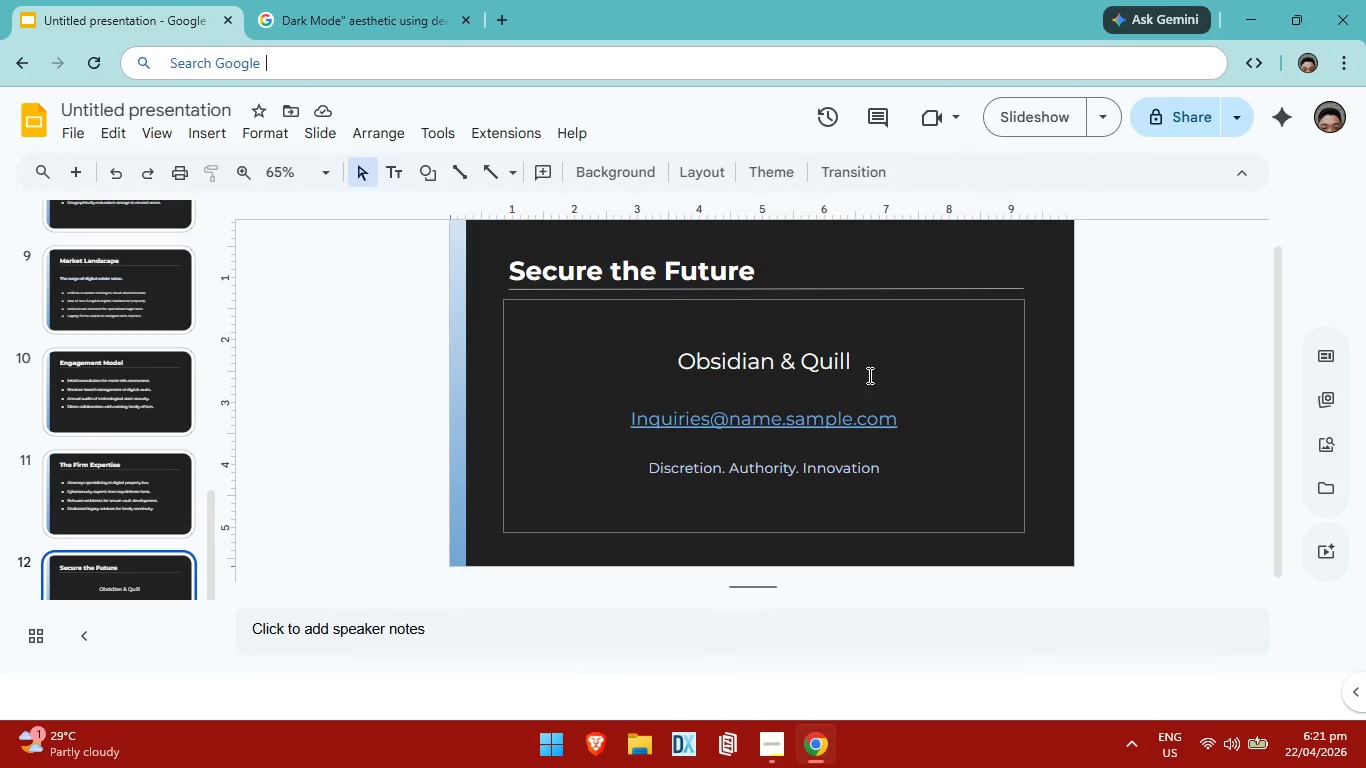 
wait(6.38)
 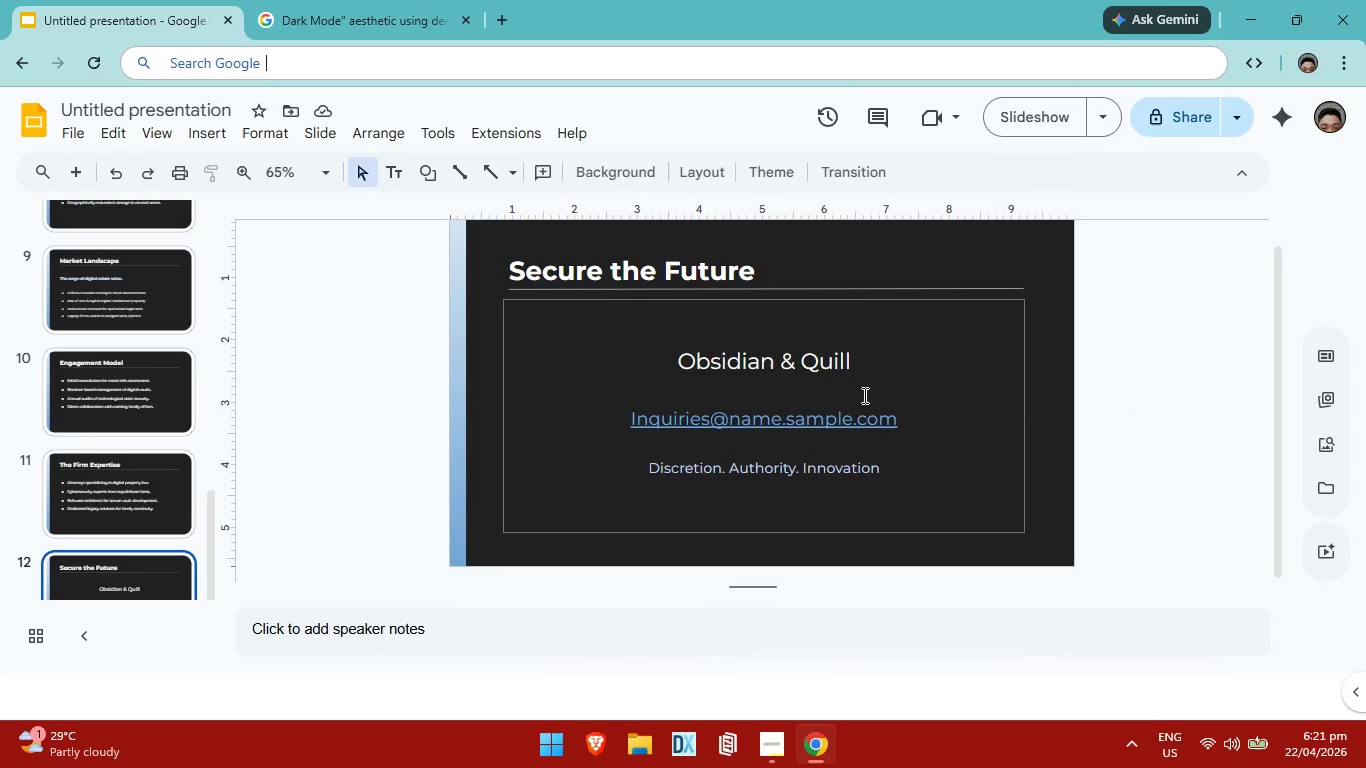 
scroll: coordinate [920, 400], scroll_direction: down, amount: 1.0
 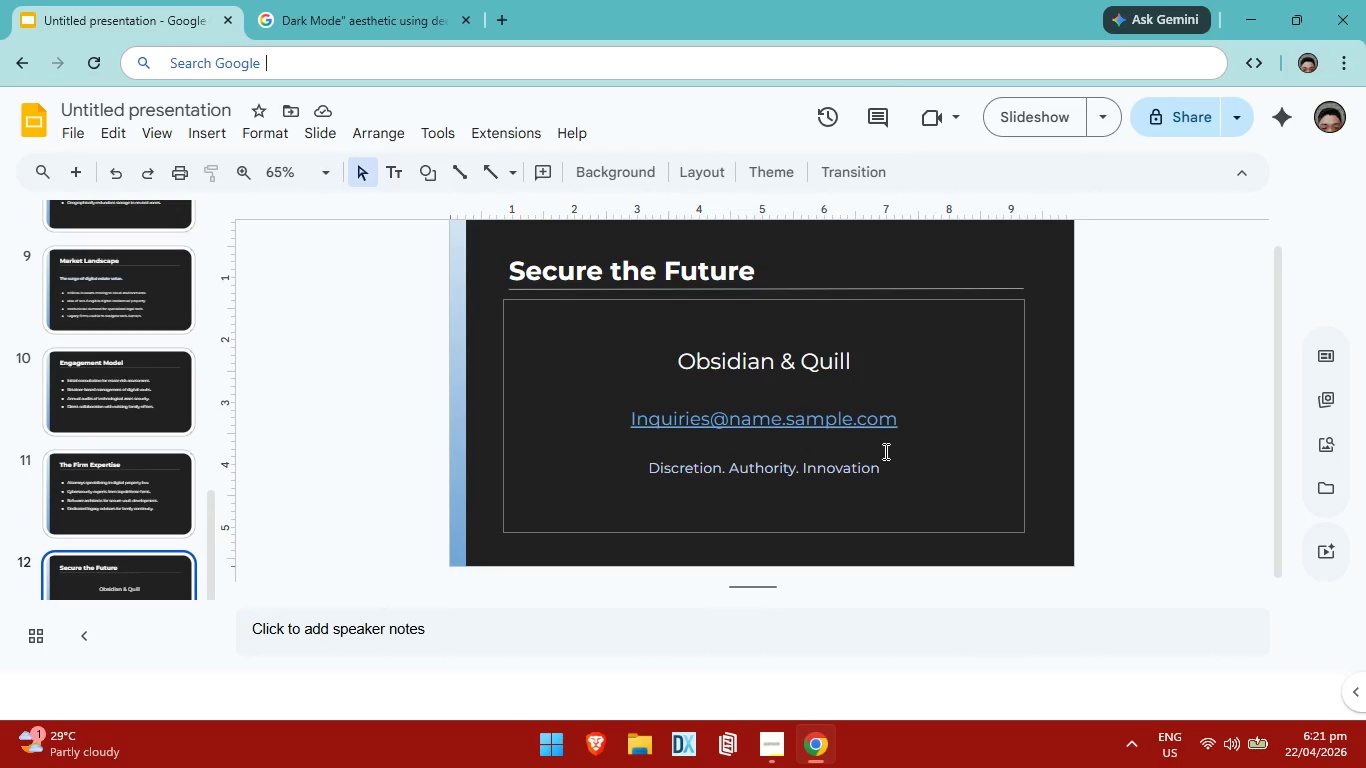 
wait(5.97)
 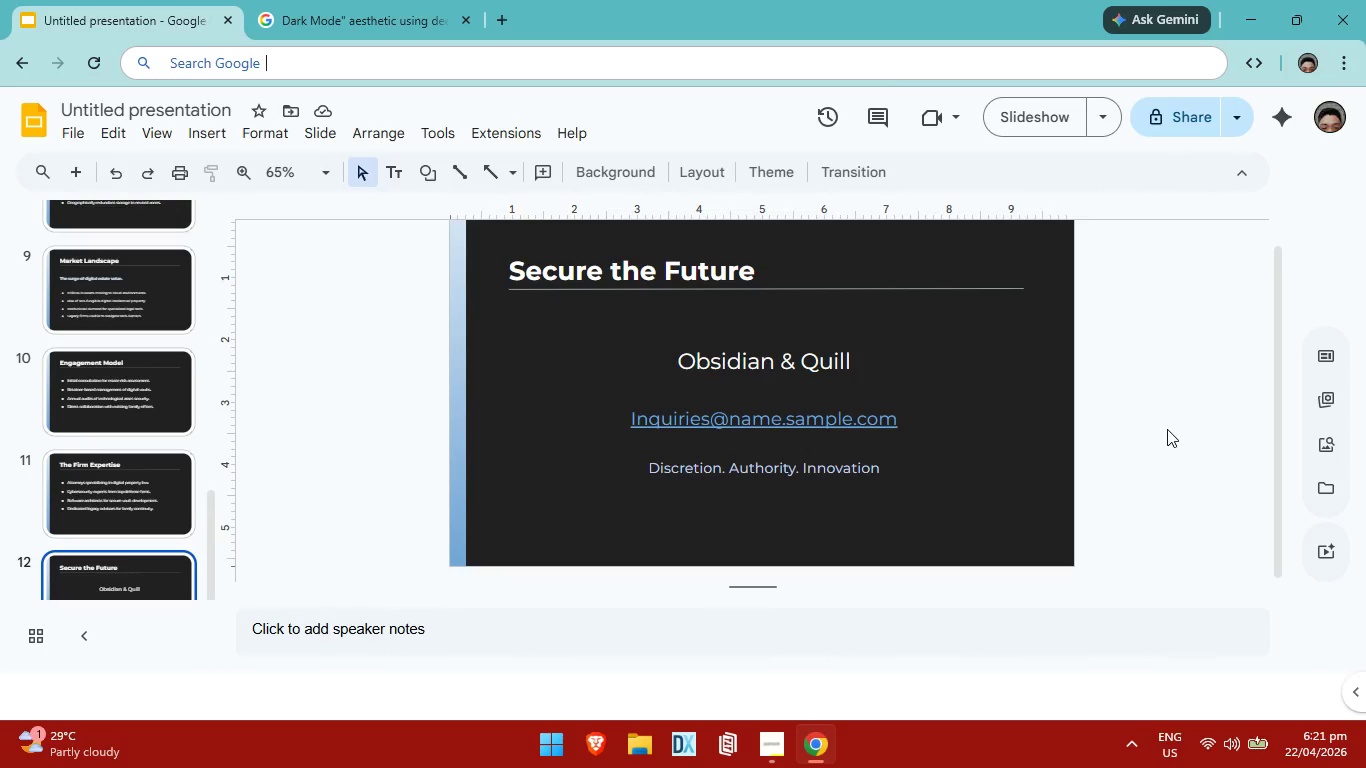 
scroll: coordinate [729, 445], scroll_direction: down, amount: 7.0
 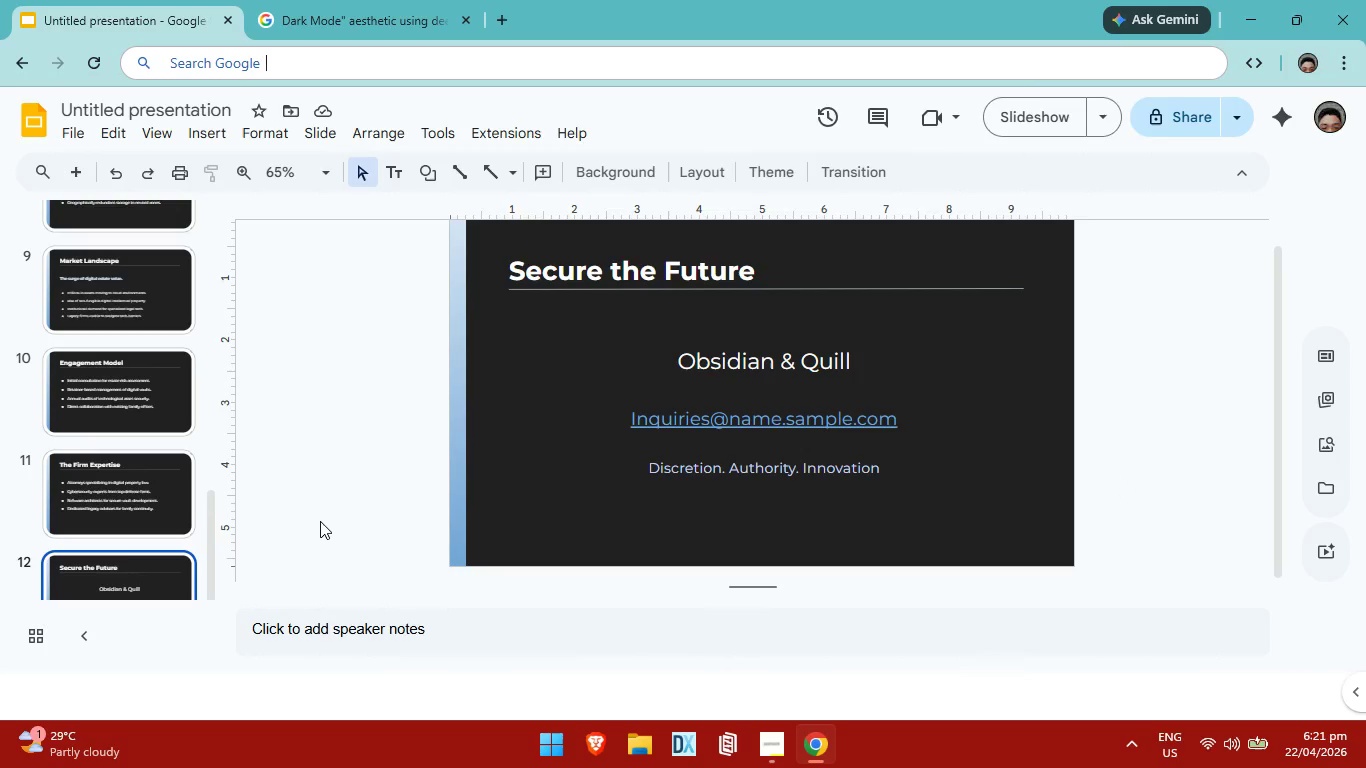 
left_click([320, 521])
 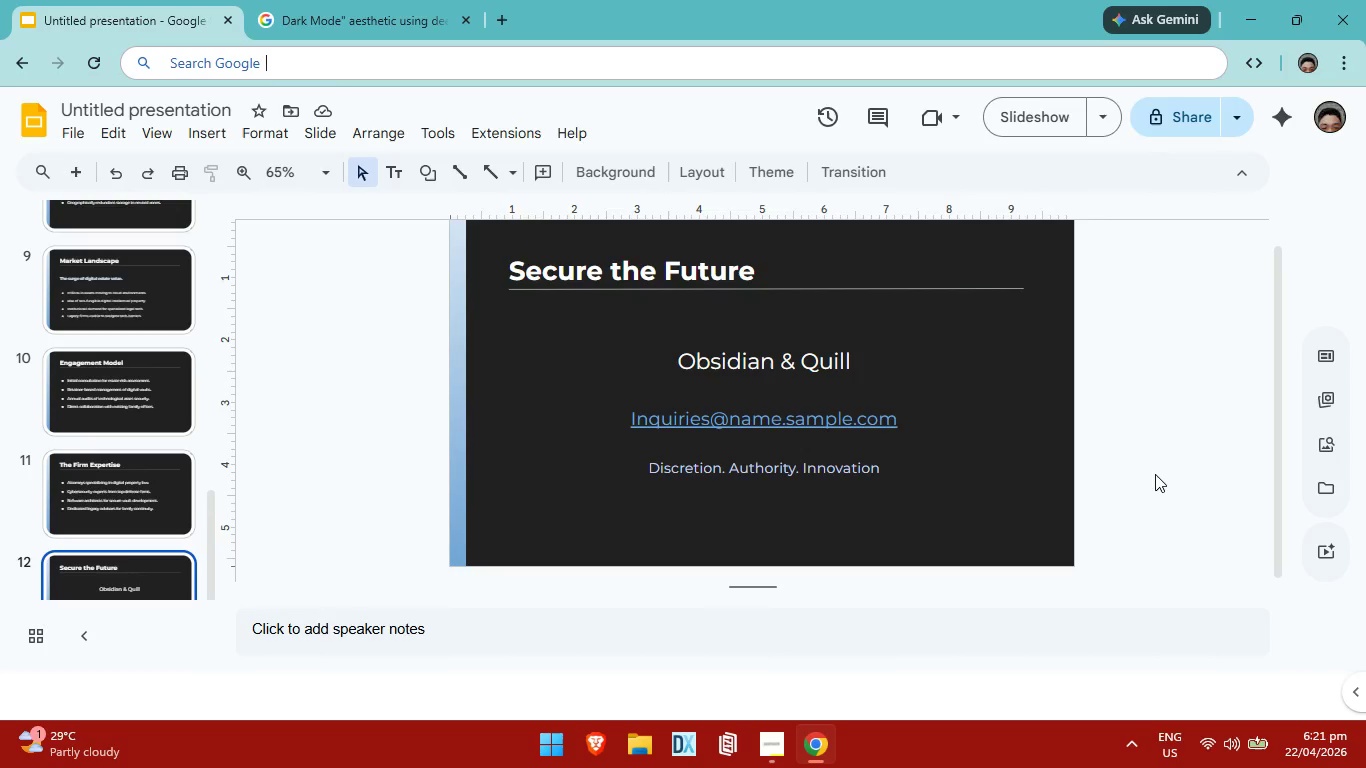 
left_click([155, 489])
 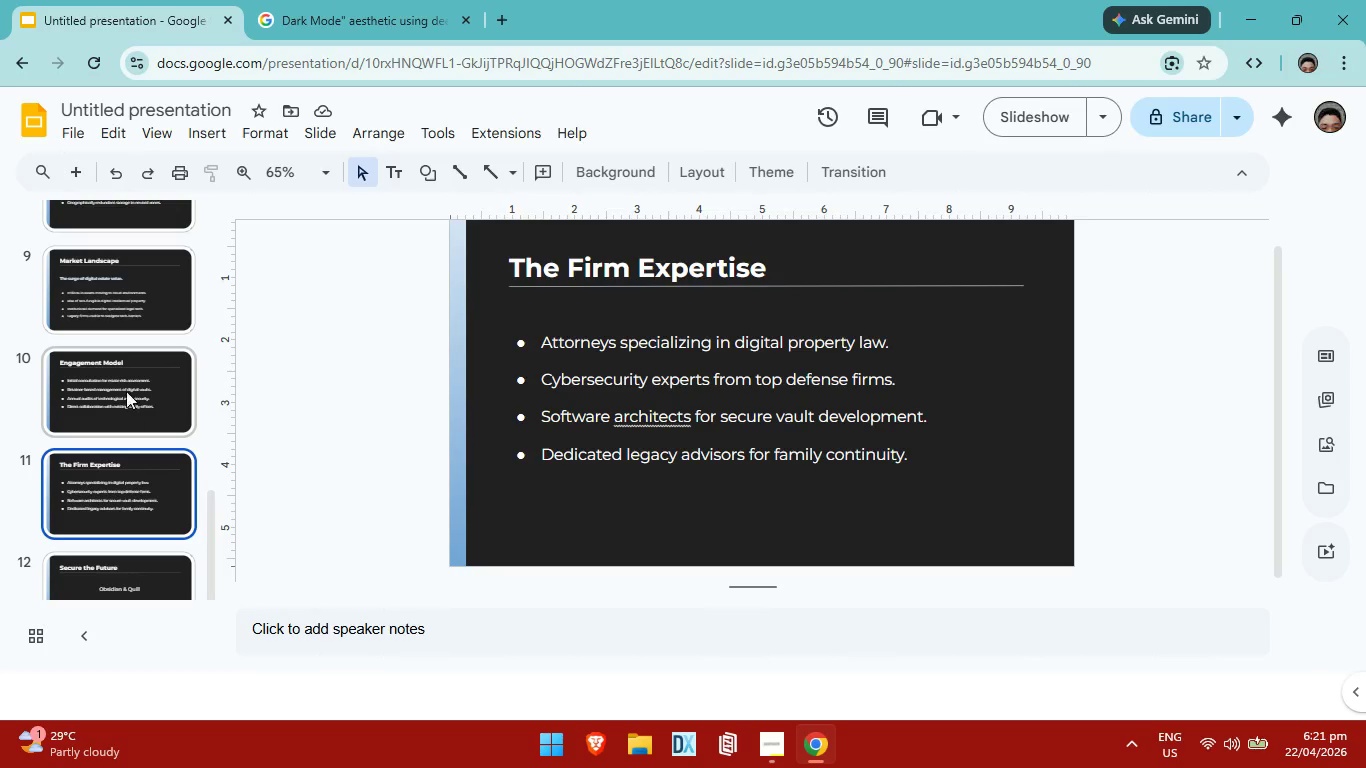 
left_click([114, 375])
 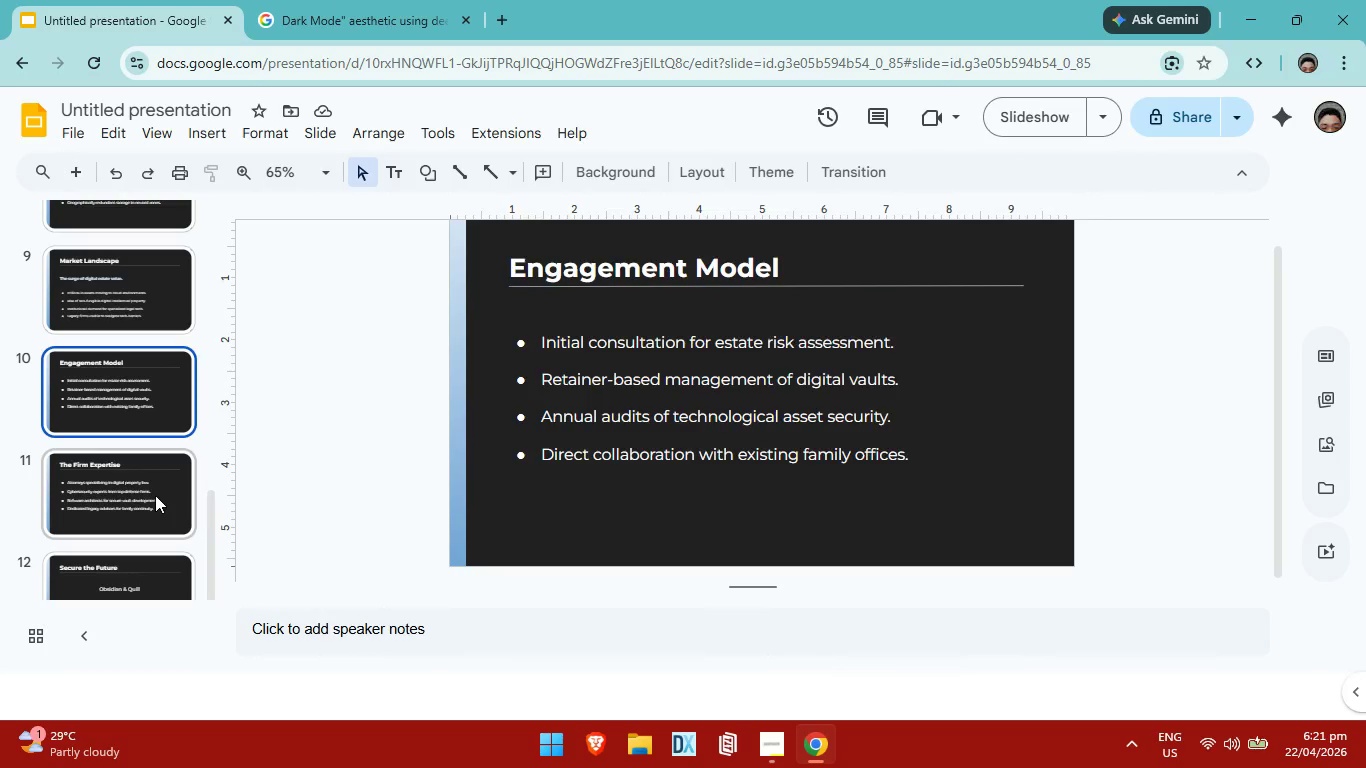 
left_click([155, 495])
 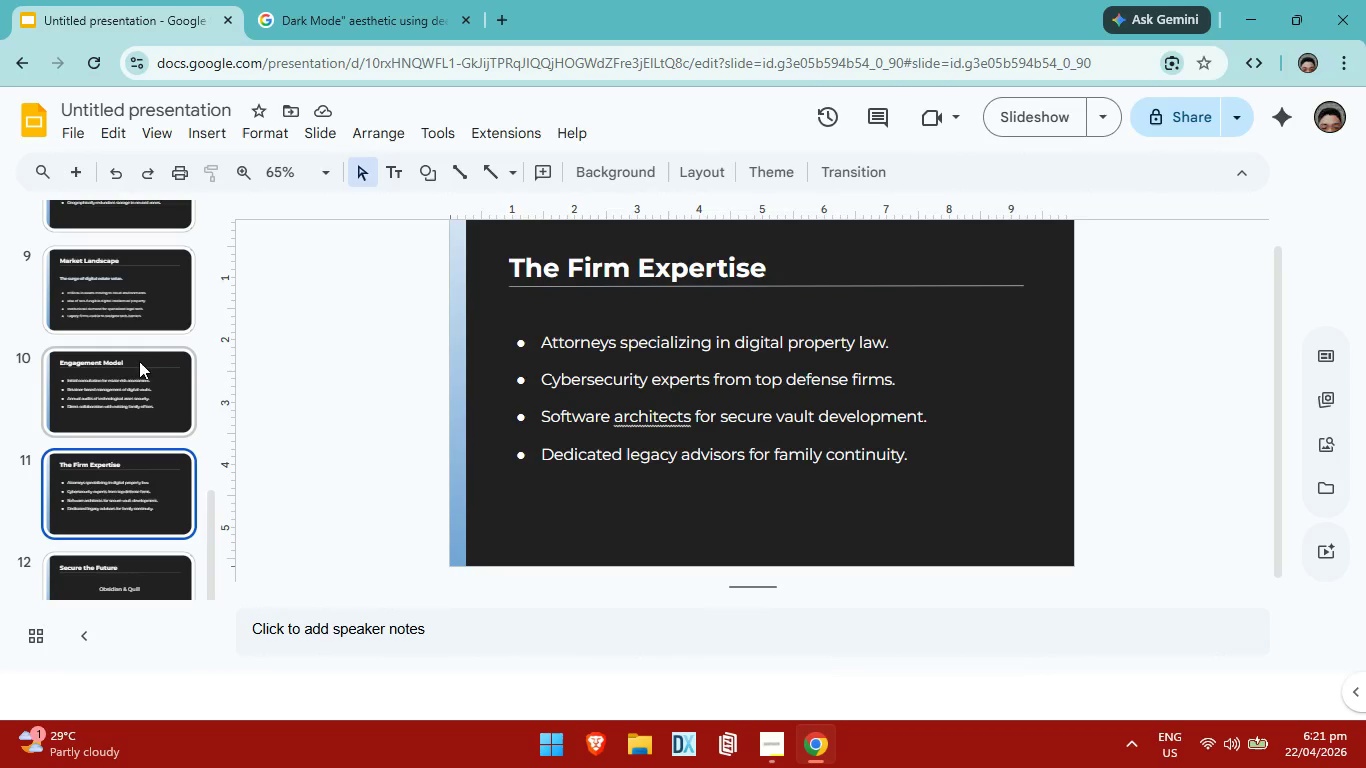 
wait(6.58)
 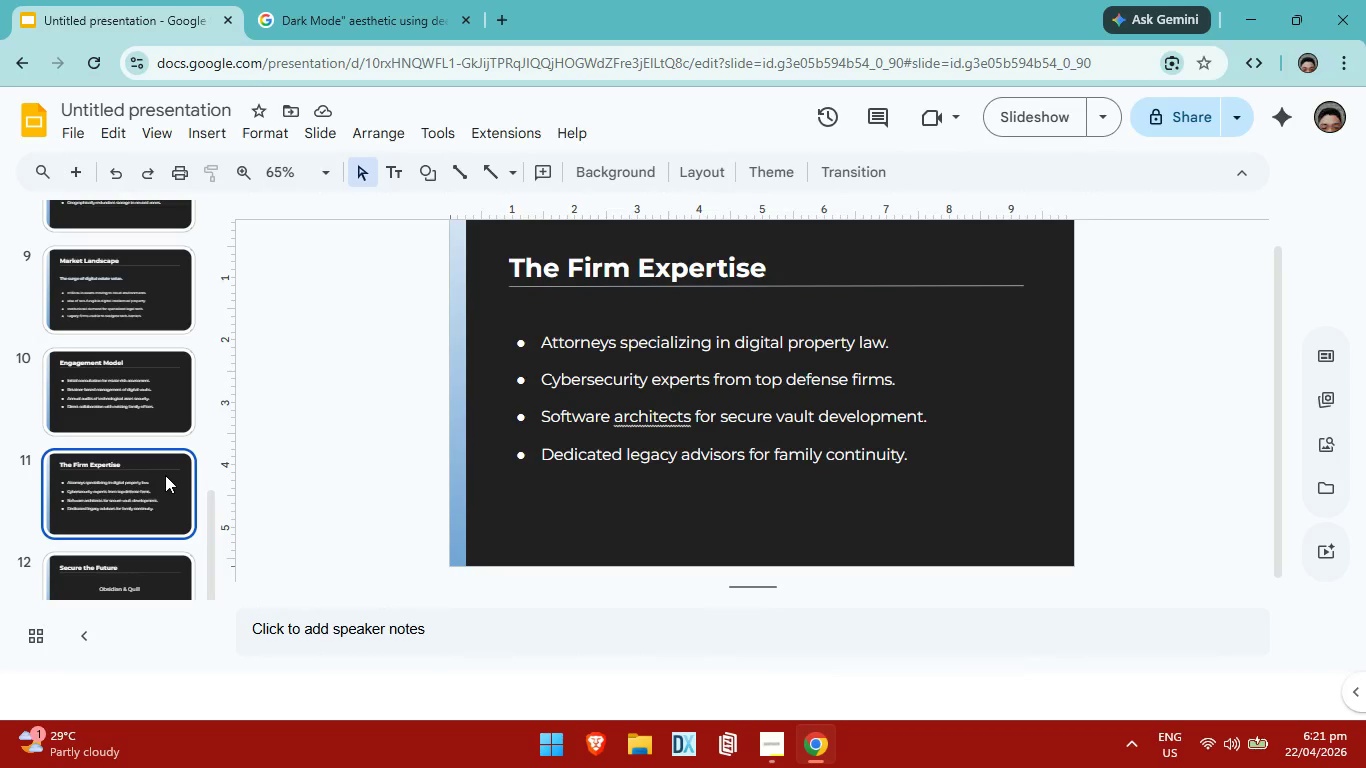 
left_click([123, 383])
 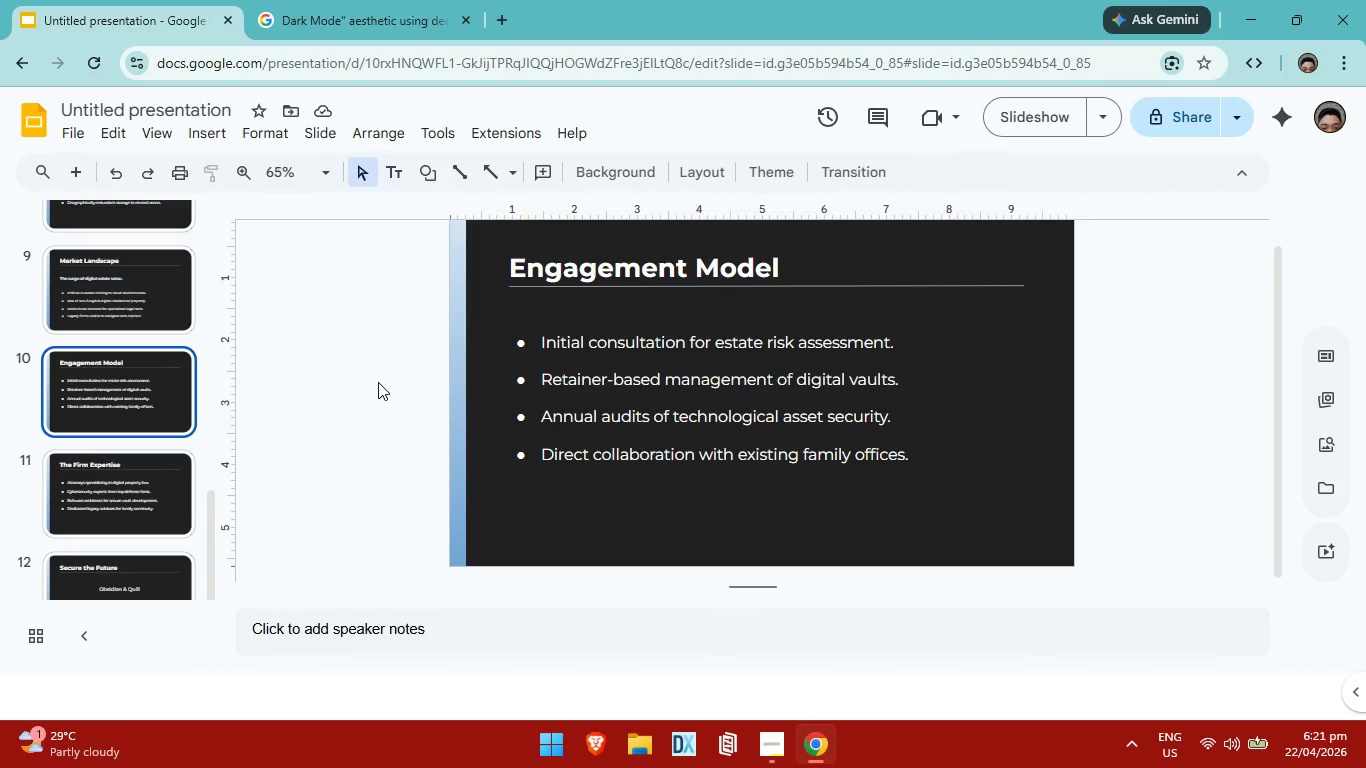 
wait(10.62)
 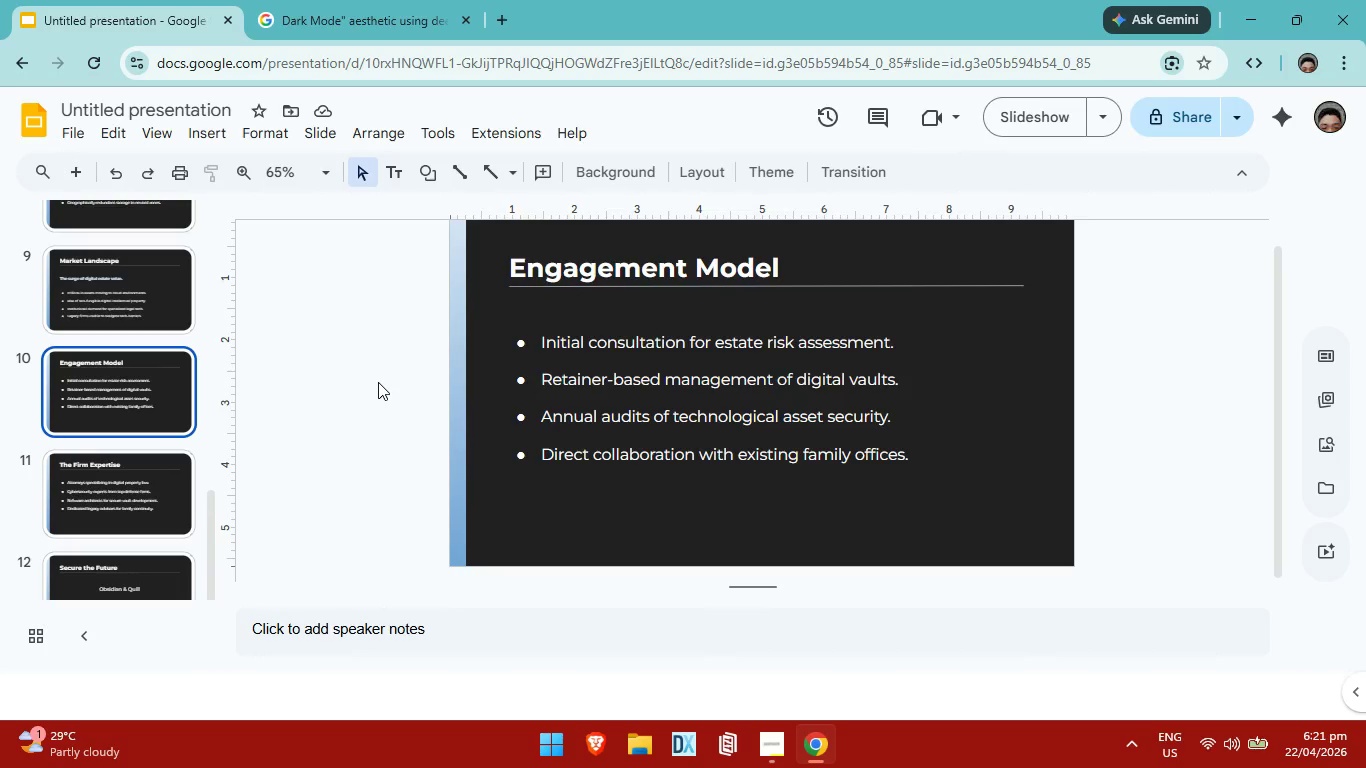 
left_click_drag(start_coordinate=[82, 510], to_coordinate=[95, 507])
 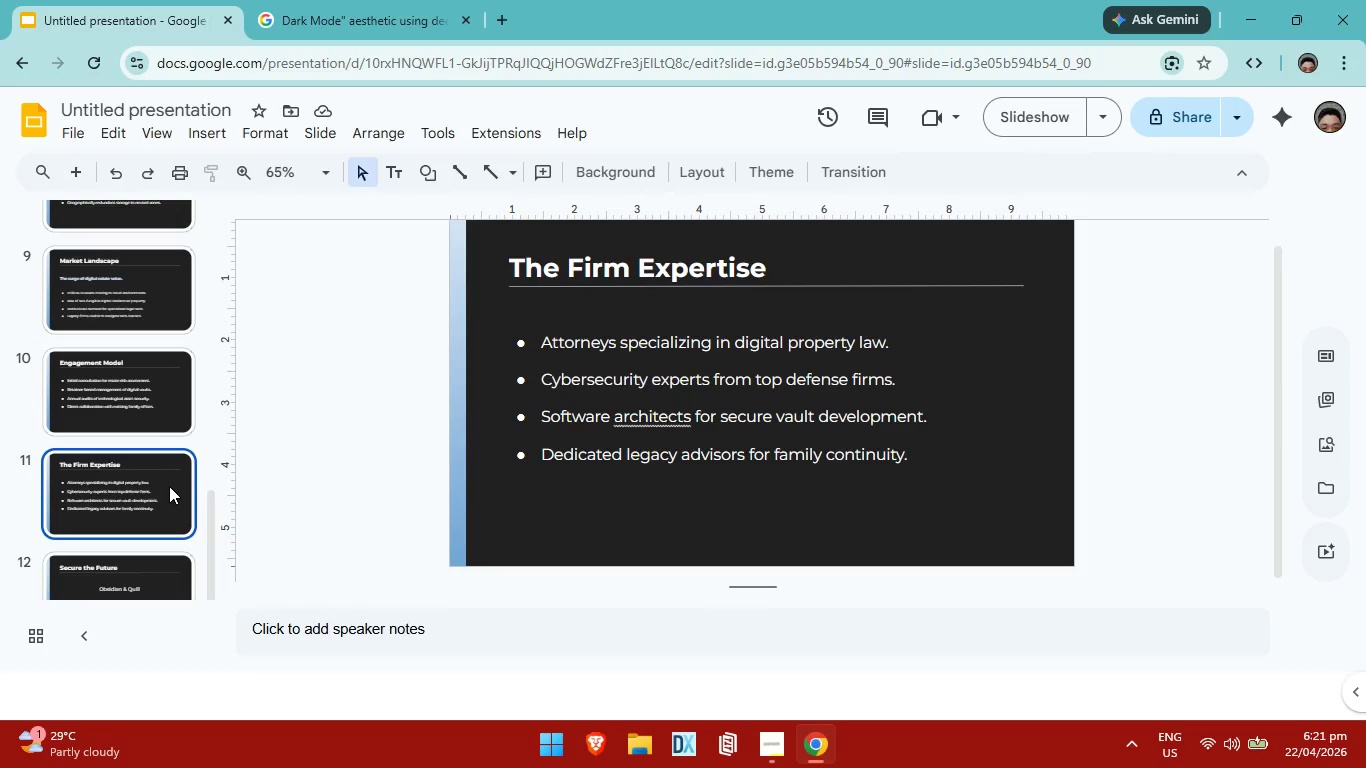 
scroll: coordinate [171, 486], scroll_direction: down, amount: 3.0
 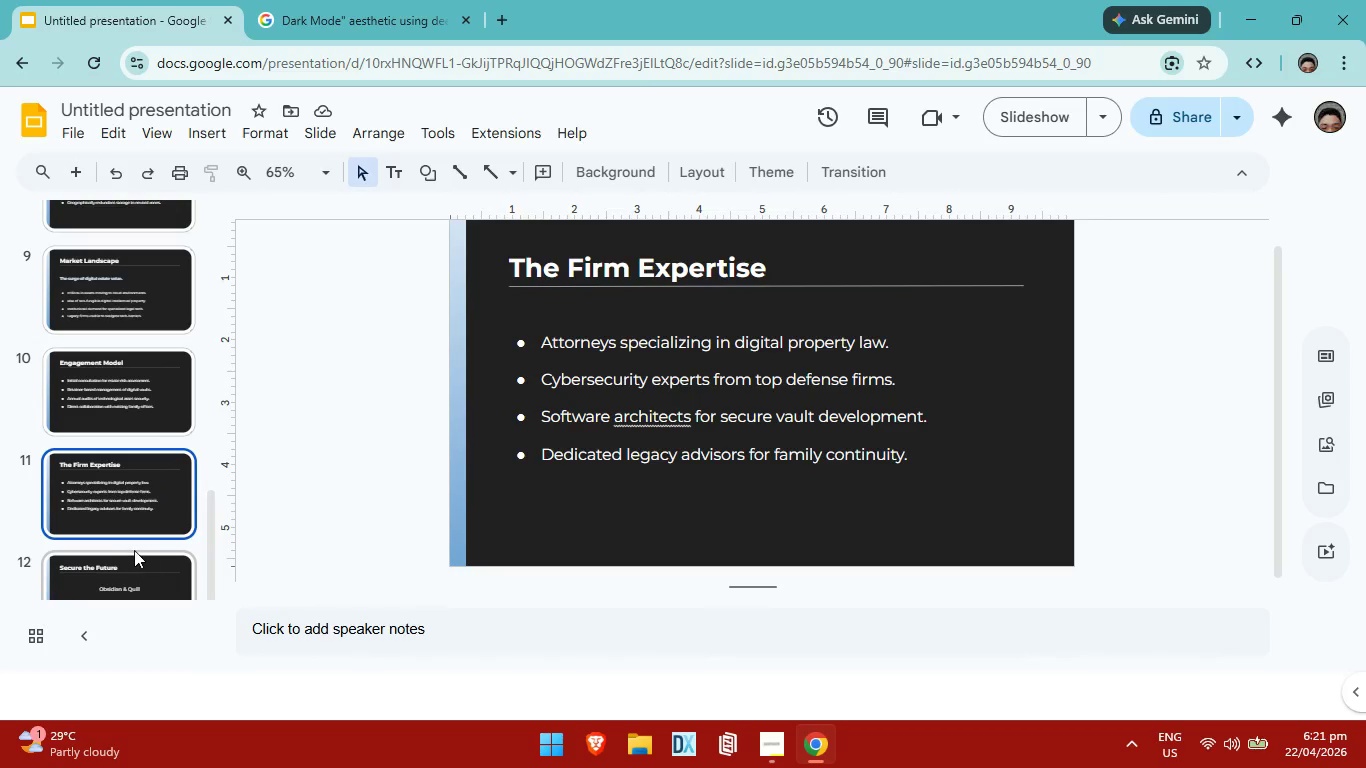 
left_click([135, 555])
 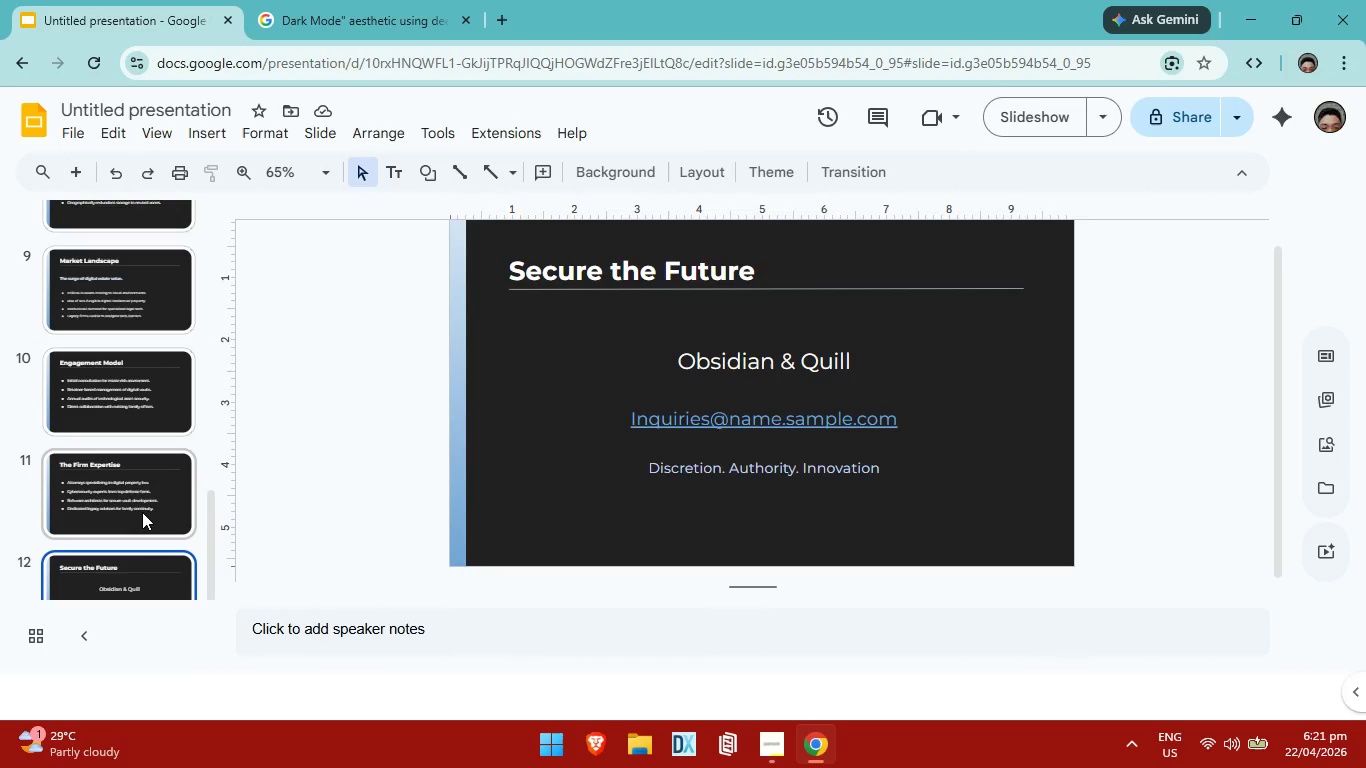 
scroll: coordinate [134, 550], scroll_direction: down, amount: 3.0
 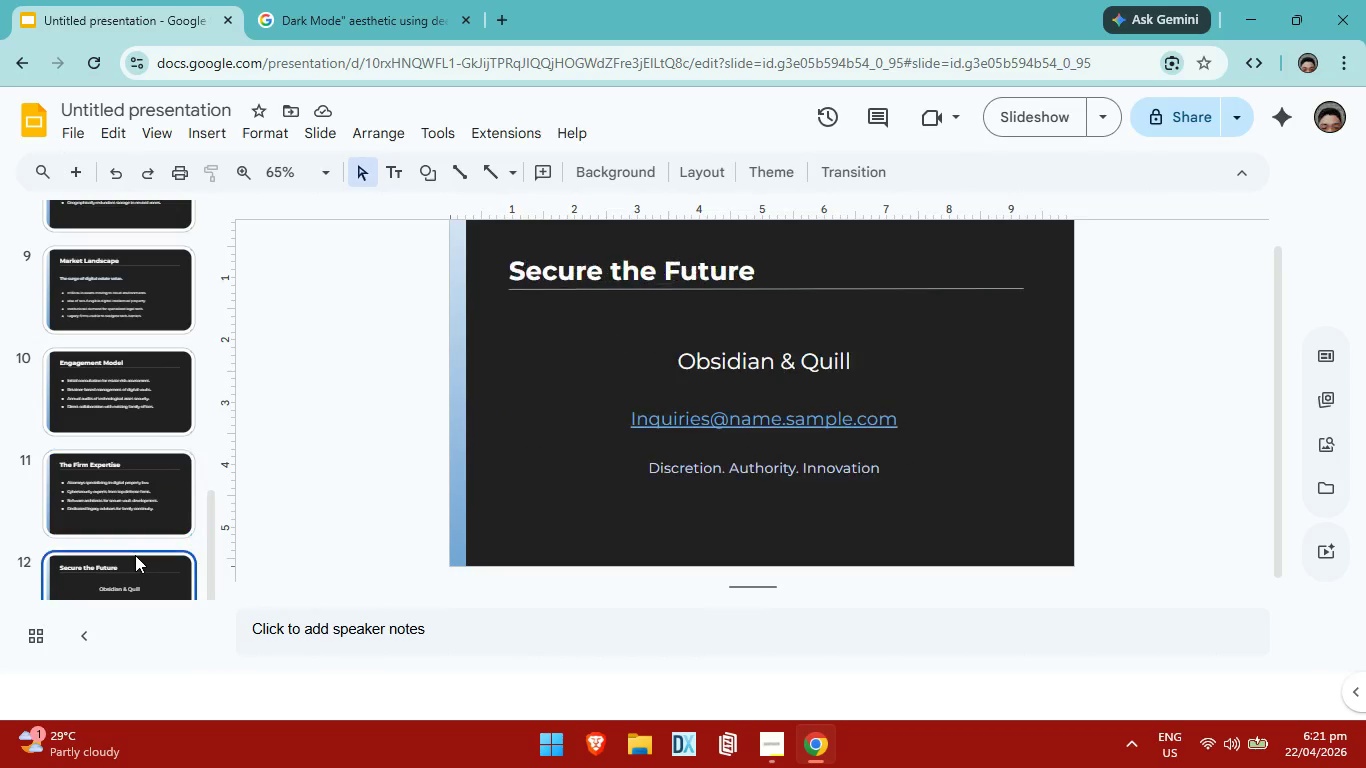 